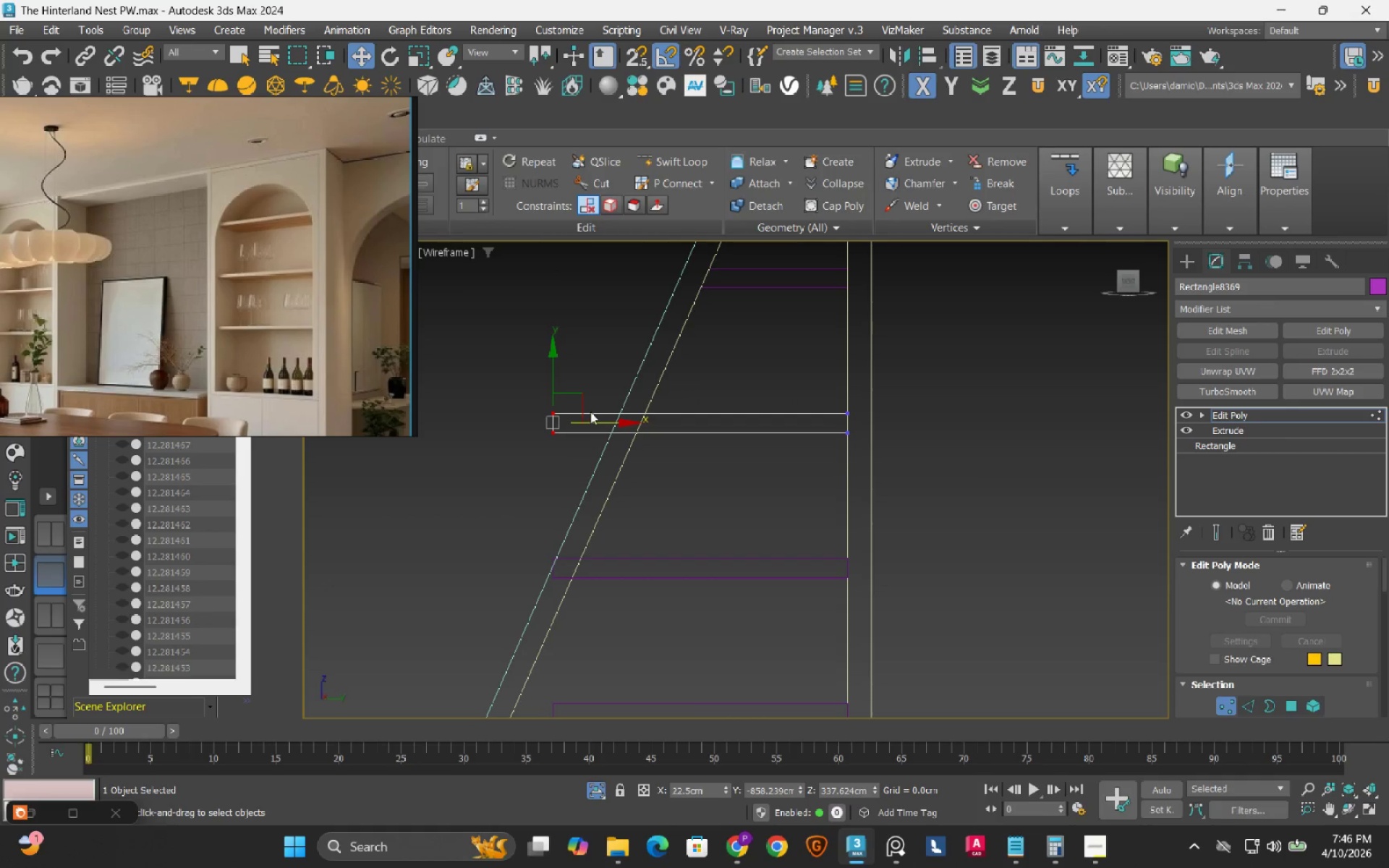 
scroll: coordinate [590, 412], scroll_direction: up, amount: 2.0
 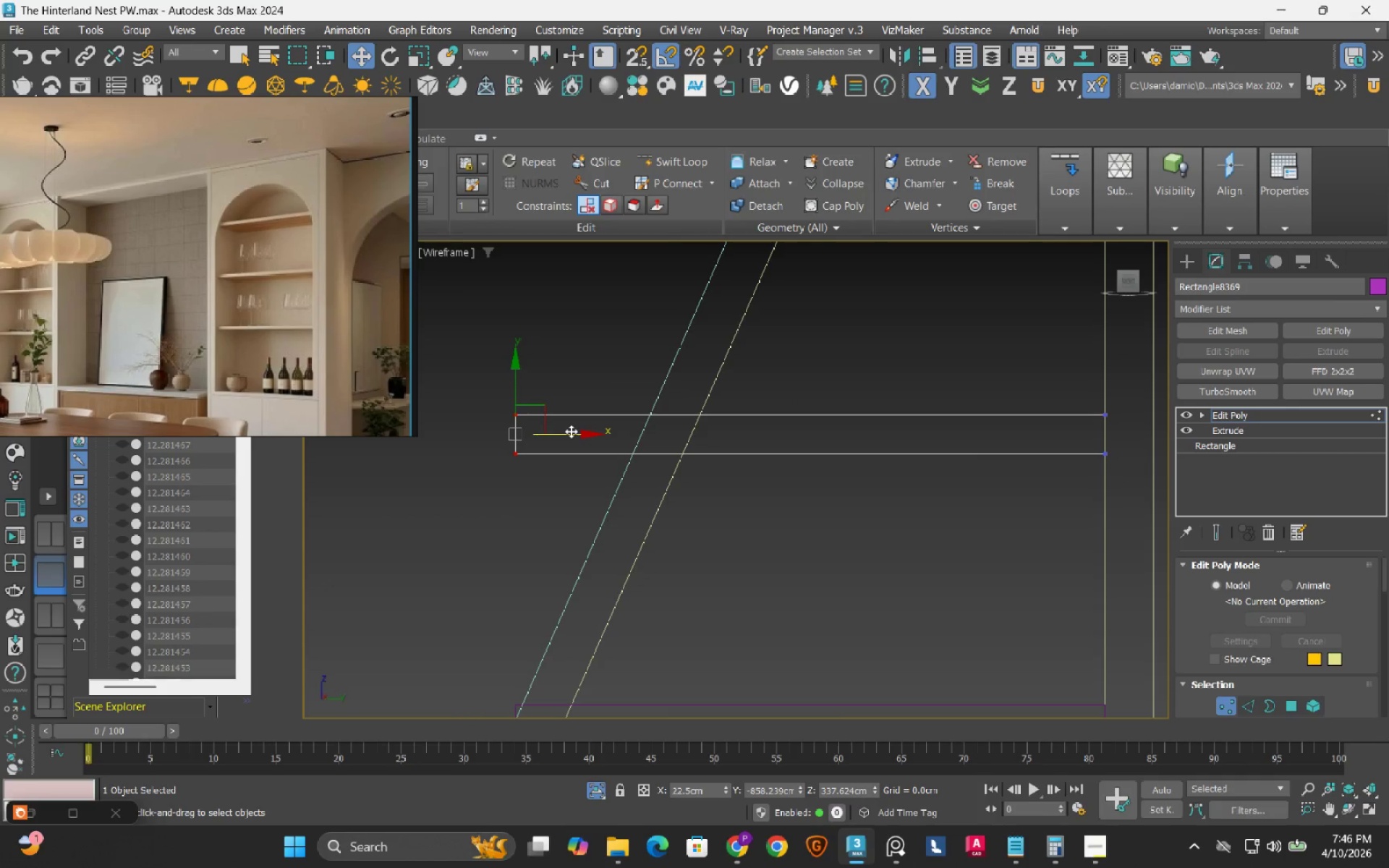 
left_click_drag(start_coordinate=[571, 431], to_coordinate=[723, 473])
 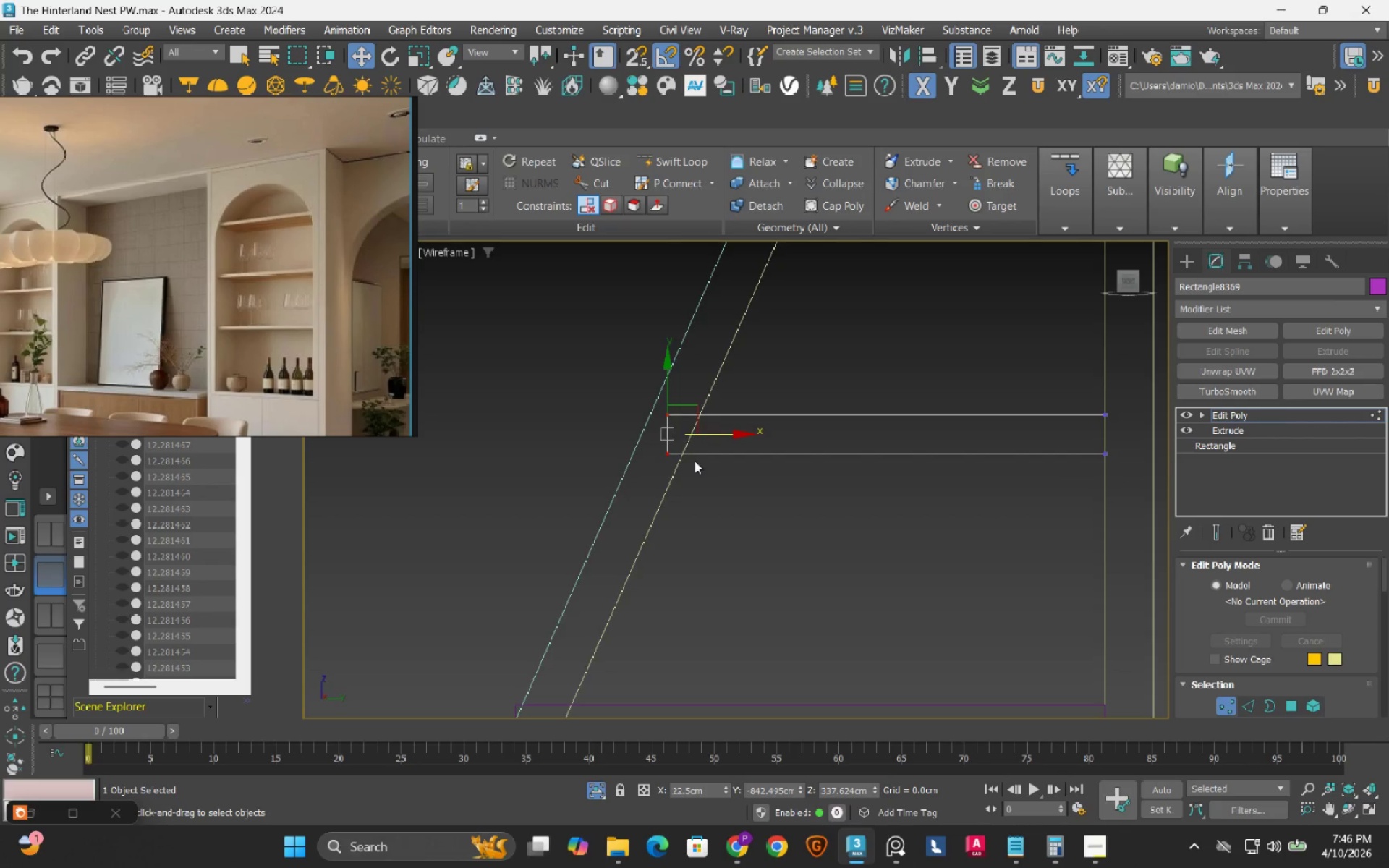 
scroll: coordinate [630, 433], scroll_direction: up, amount: 5.0
 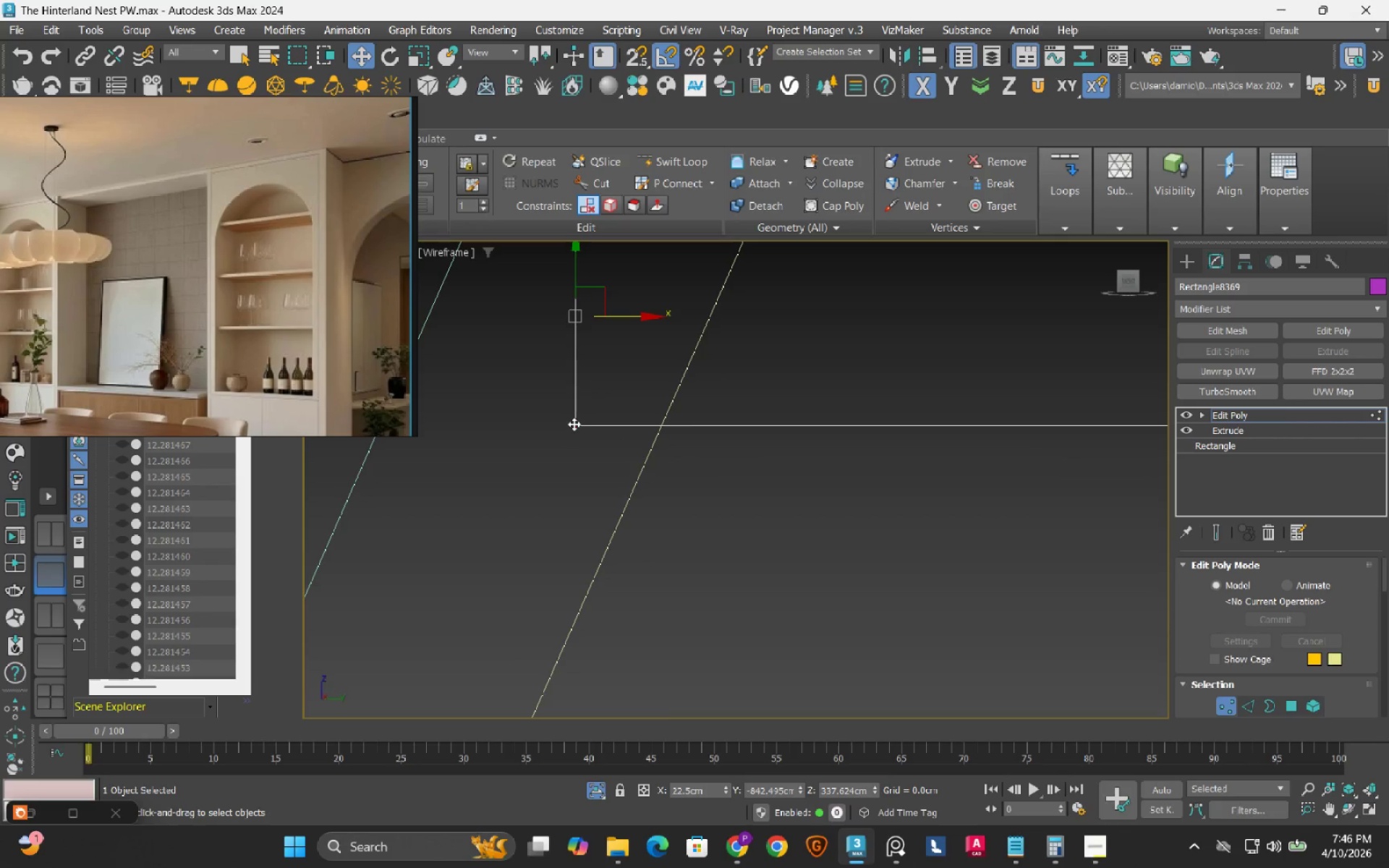 
left_click_drag(start_coordinate=[574, 424], to_coordinate=[656, 505])
 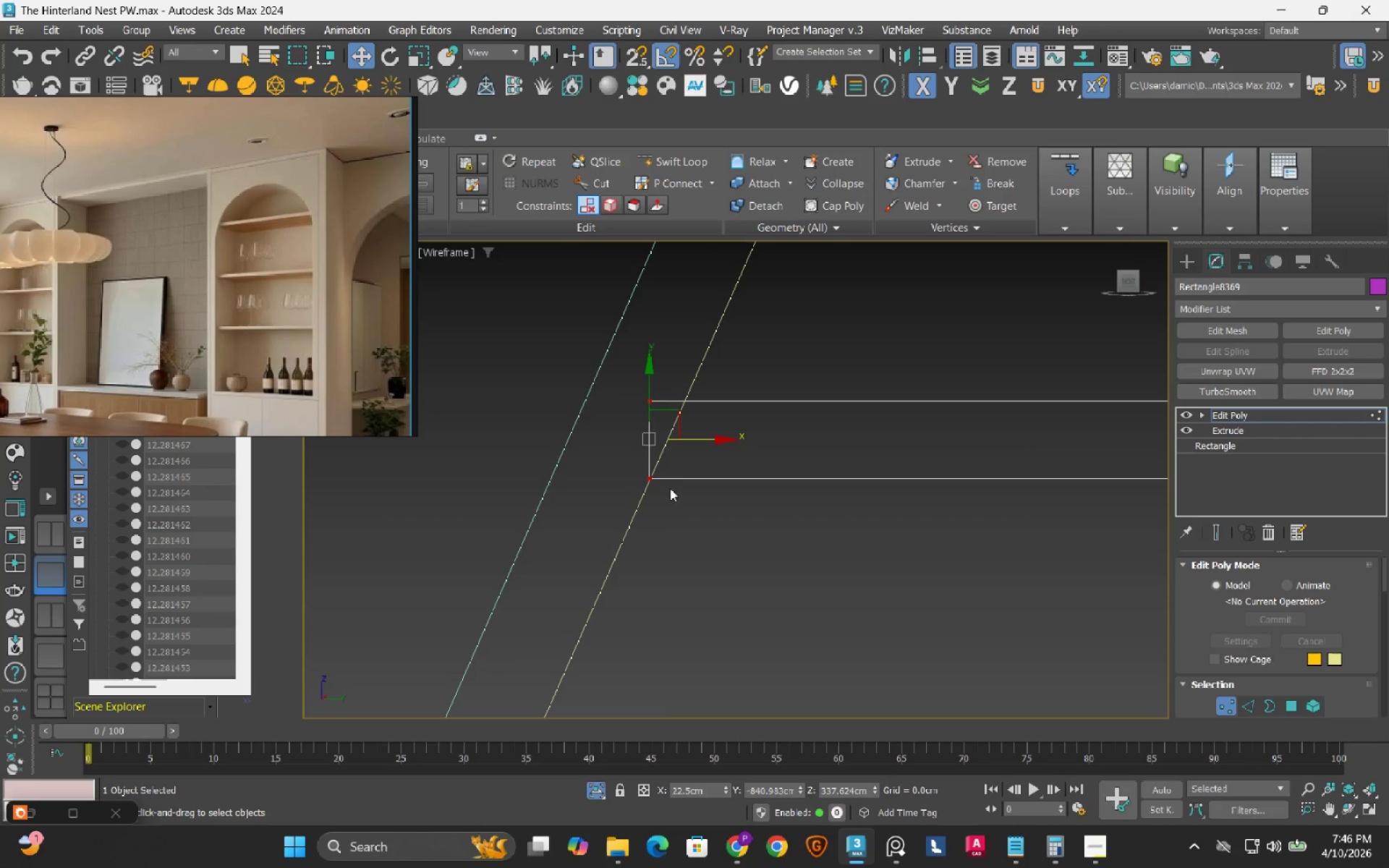 
scroll: coordinate [645, 507], scroll_direction: down, amount: 3.0
 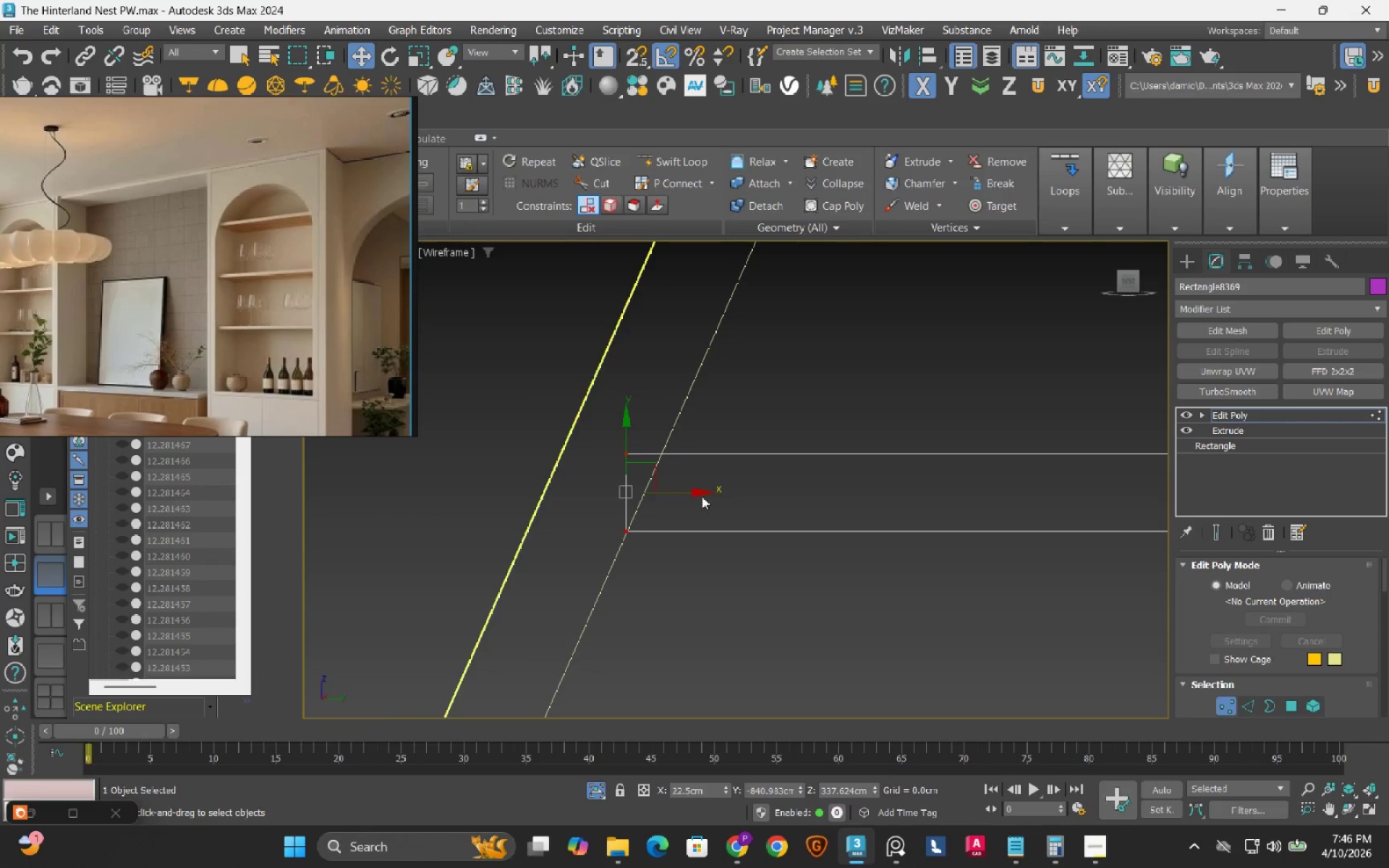 
scroll: coordinate [702, 496], scroll_direction: up, amount: 2.0
 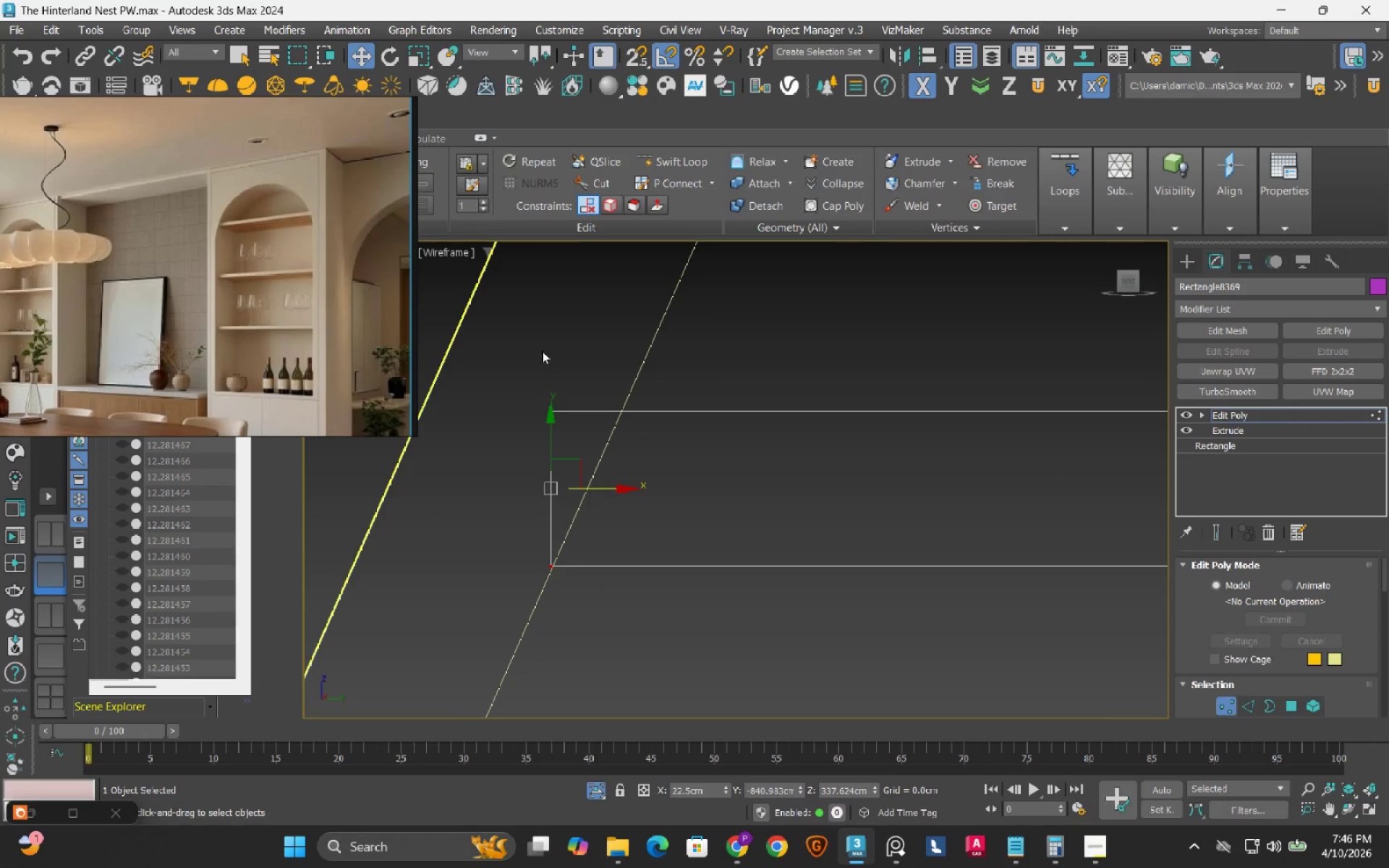 
left_click([524, 354])
 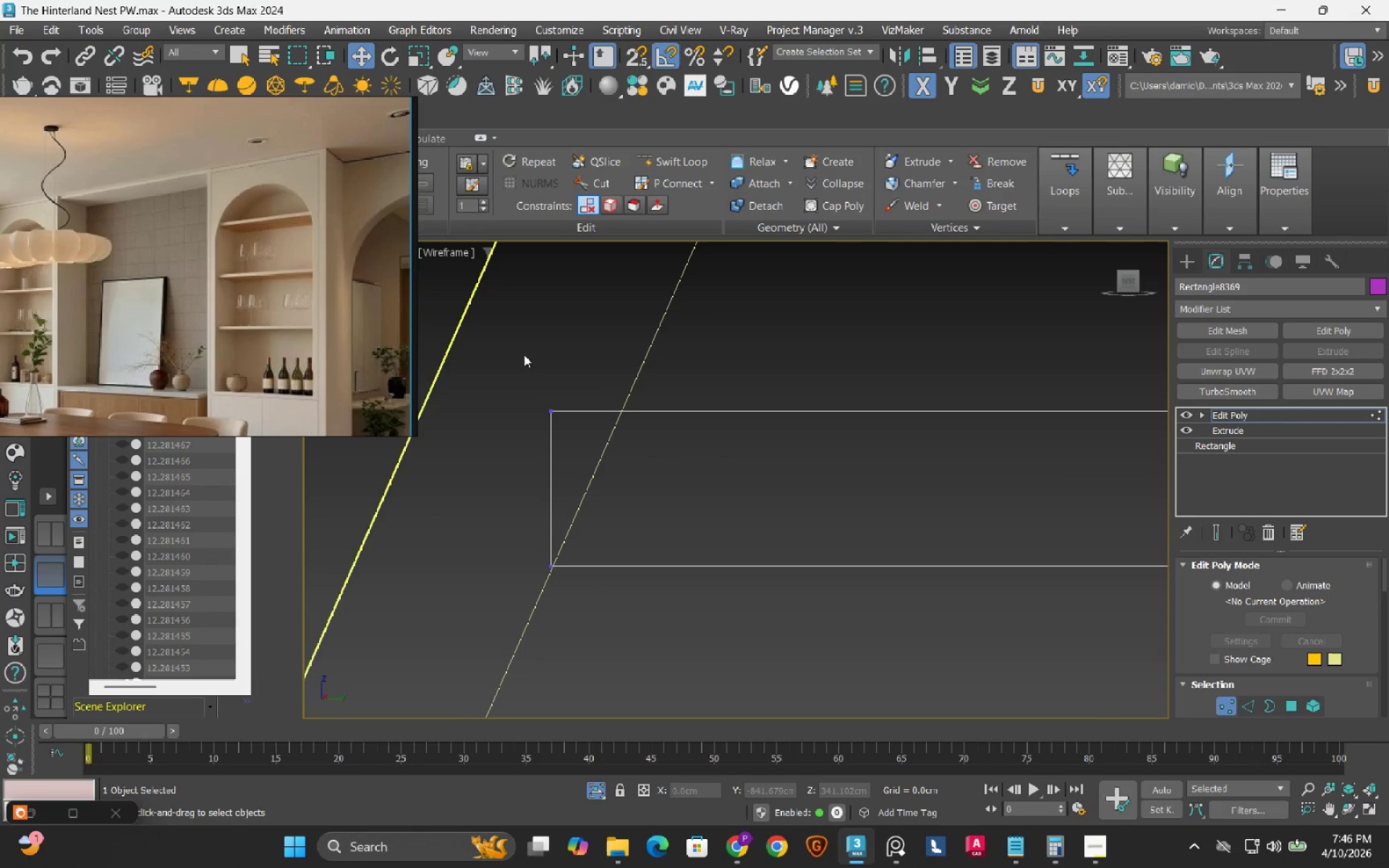 
left_click_drag(start_coordinate=[524, 354], to_coordinate=[610, 475])
 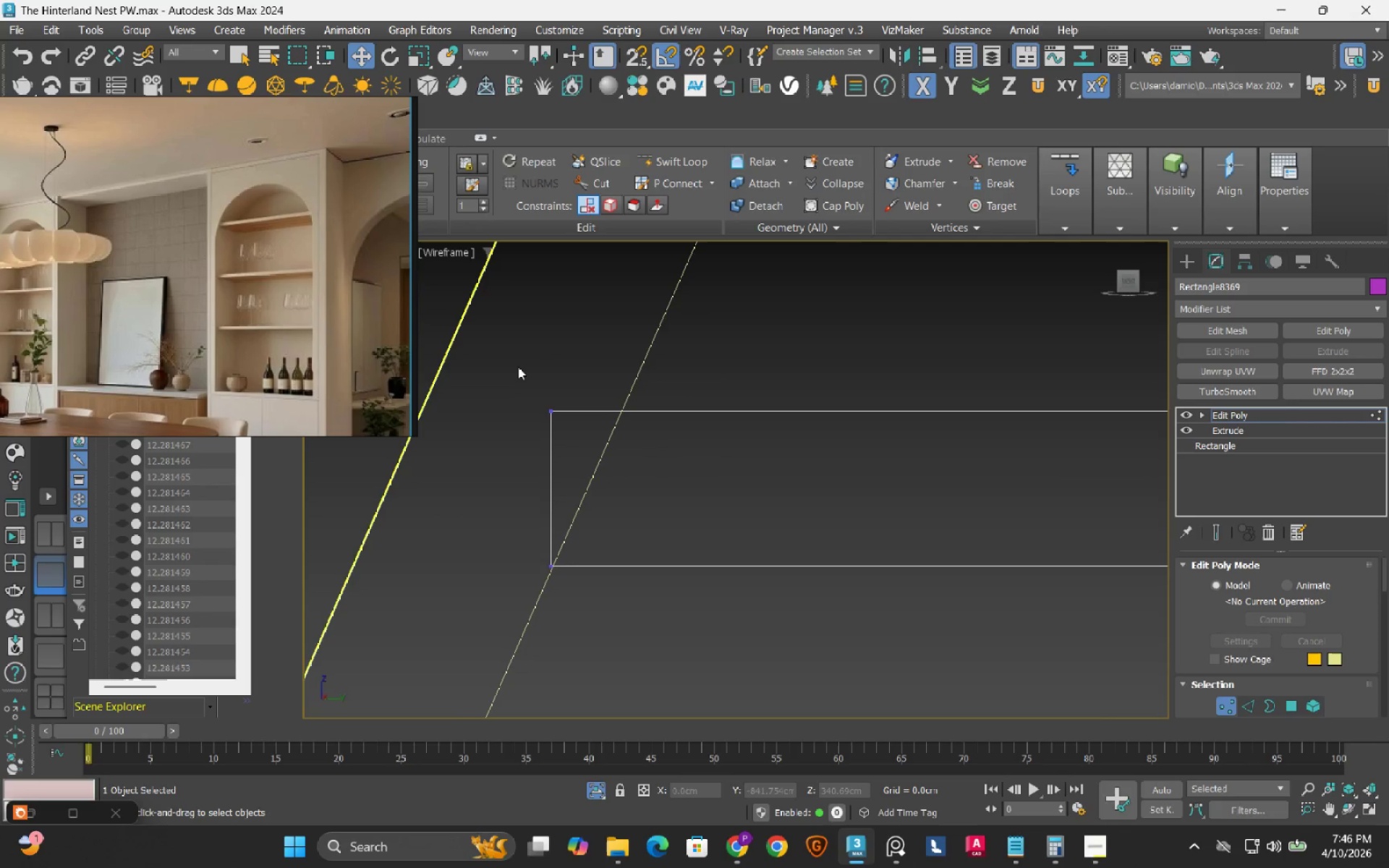 
left_click_drag(start_coordinate=[510, 375], to_coordinate=[601, 466])
 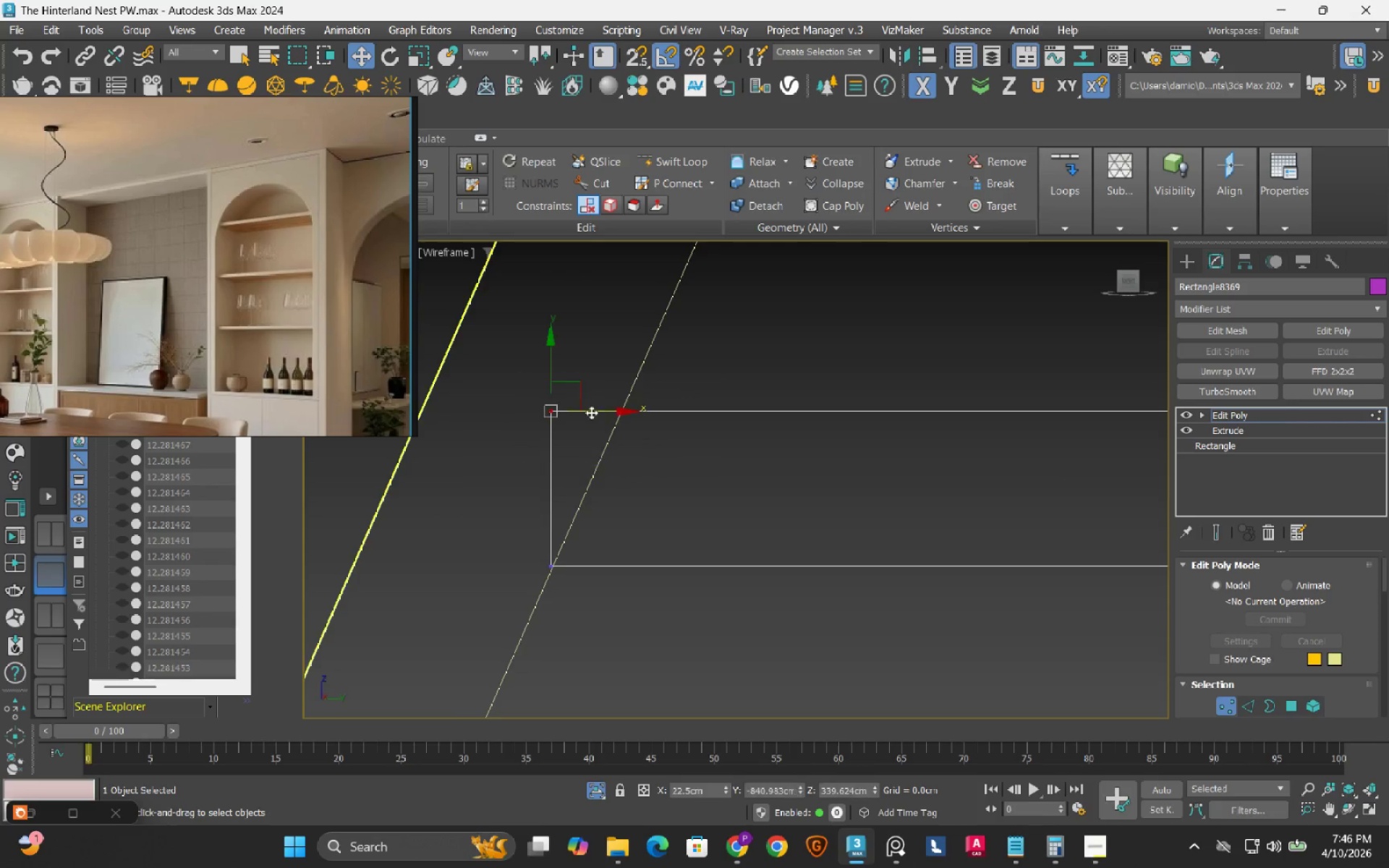 
scroll: coordinate [591, 412], scroll_direction: up, amount: 2.0
 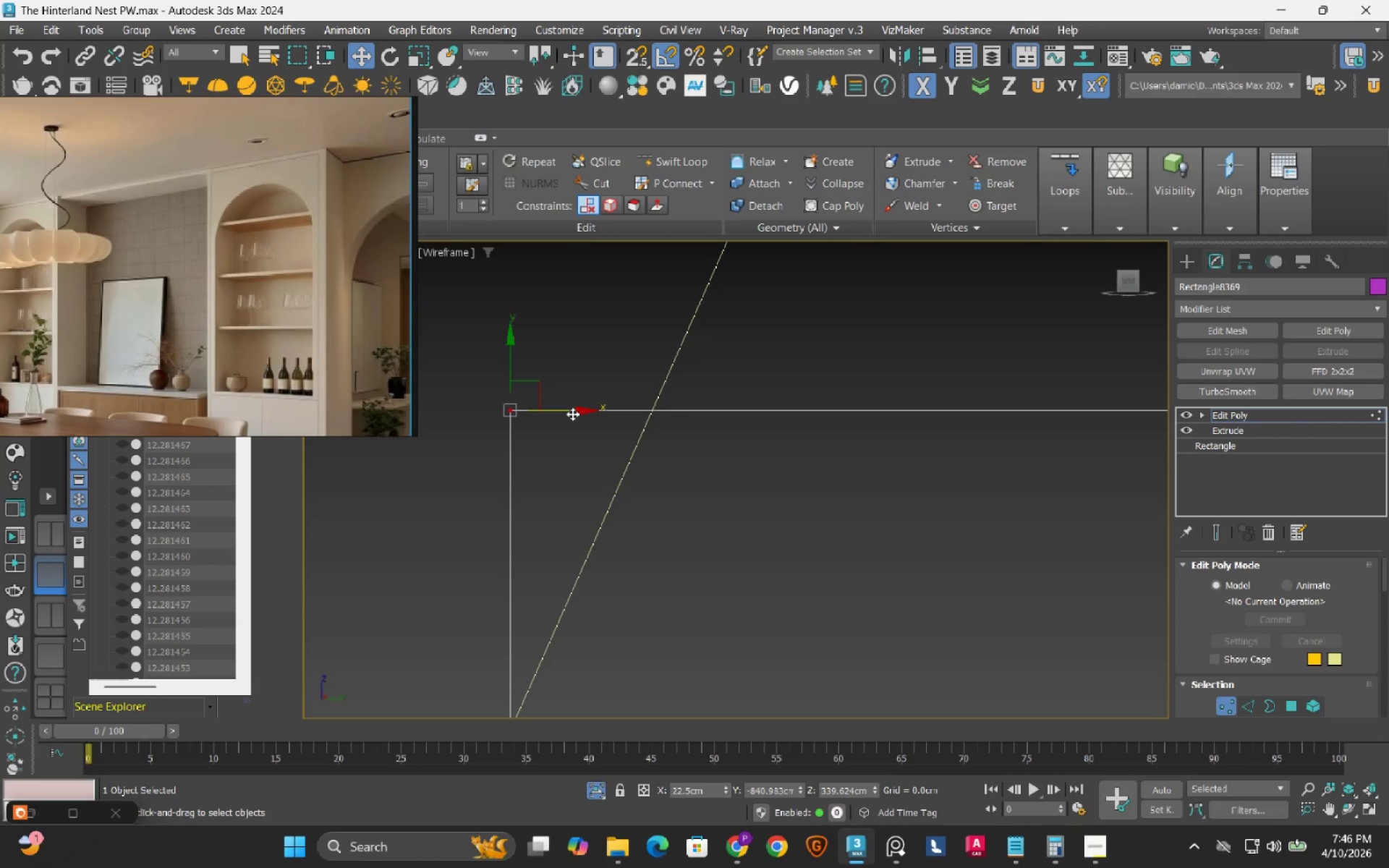 
left_click_drag(start_coordinate=[572, 410], to_coordinate=[713, 493])
 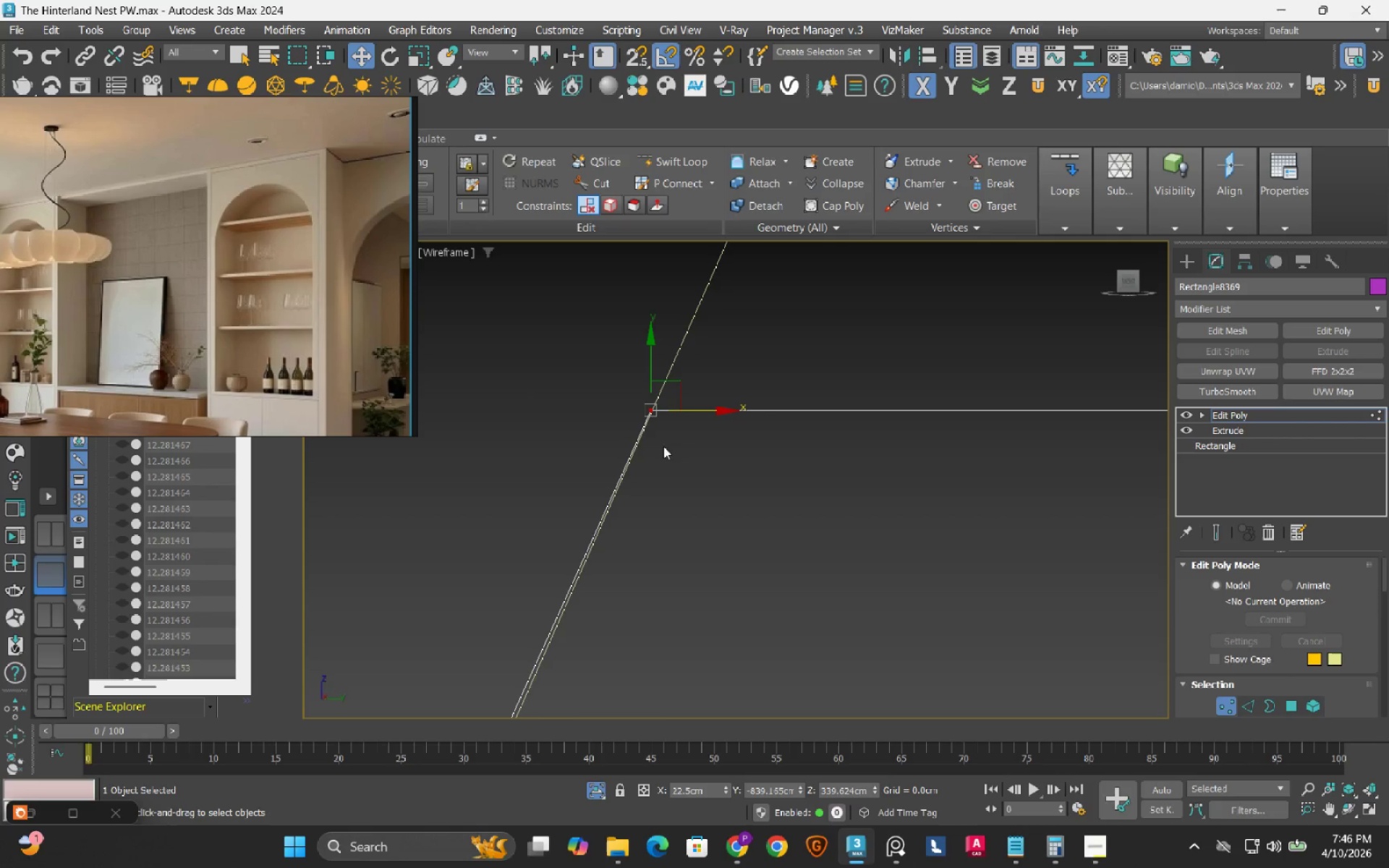 
scroll: coordinate [655, 402], scroll_direction: up, amount: 4.0
 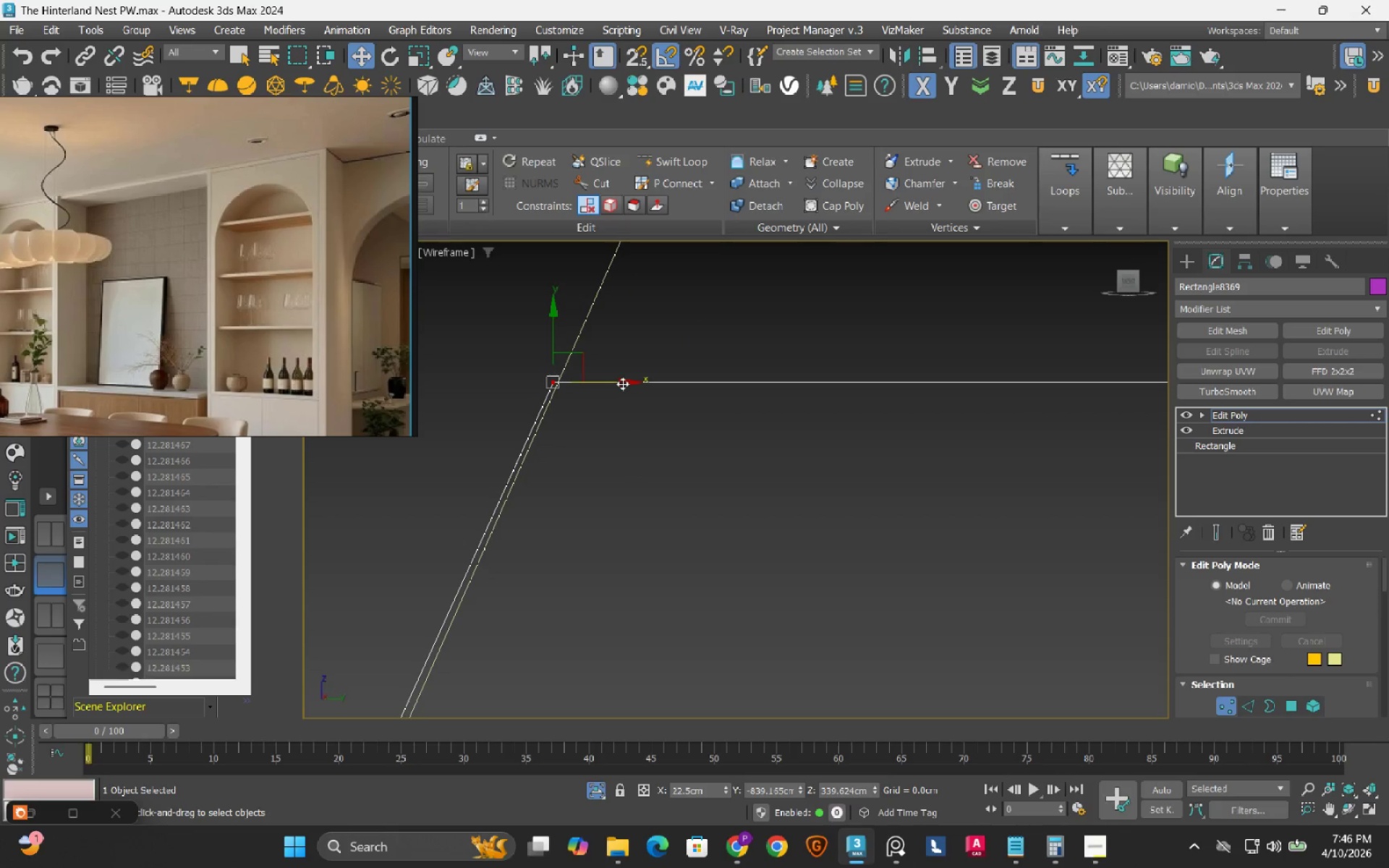 
left_click_drag(start_coordinate=[622, 383], to_coordinate=[619, 379])
 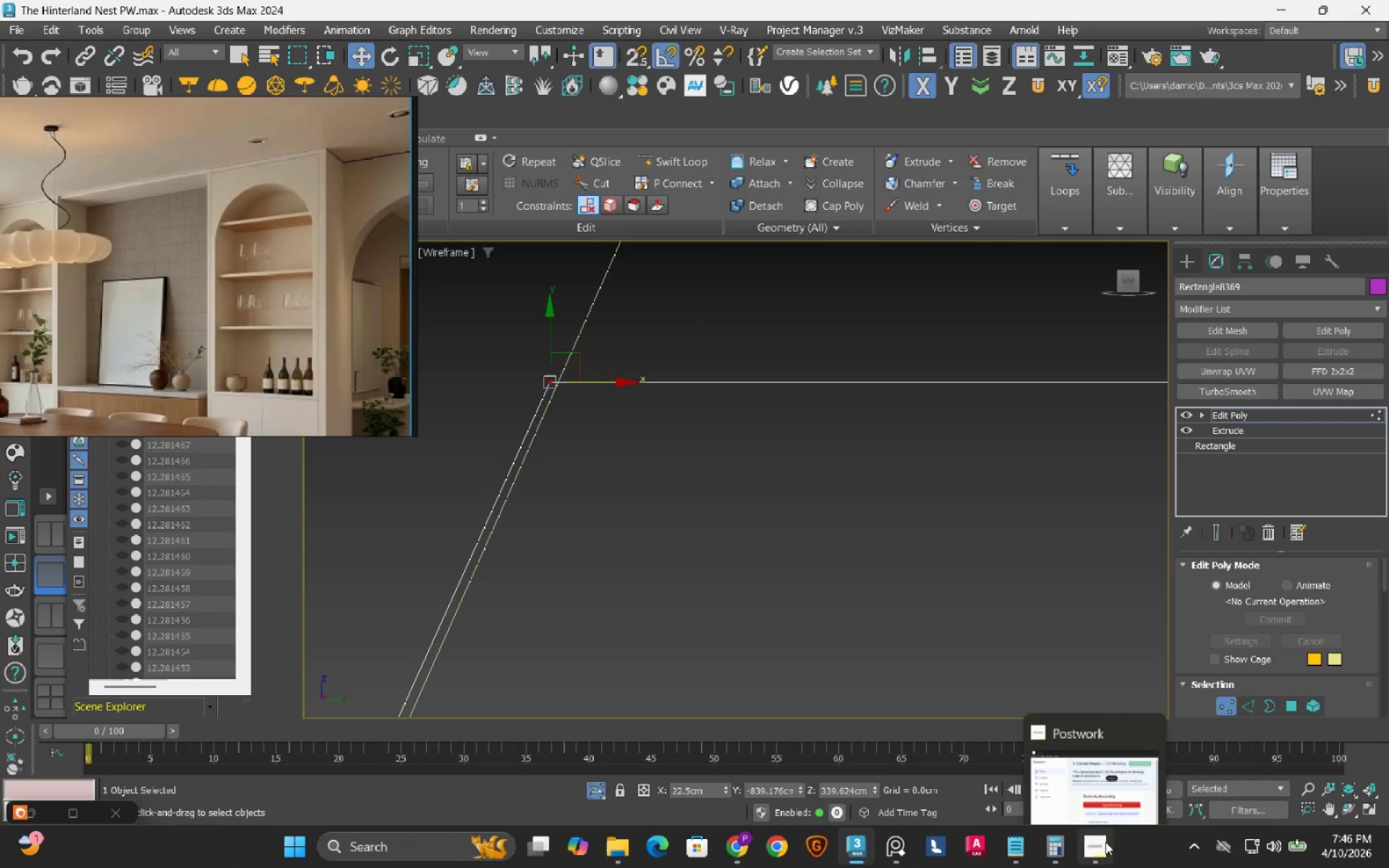 
left_click([1101, 843])